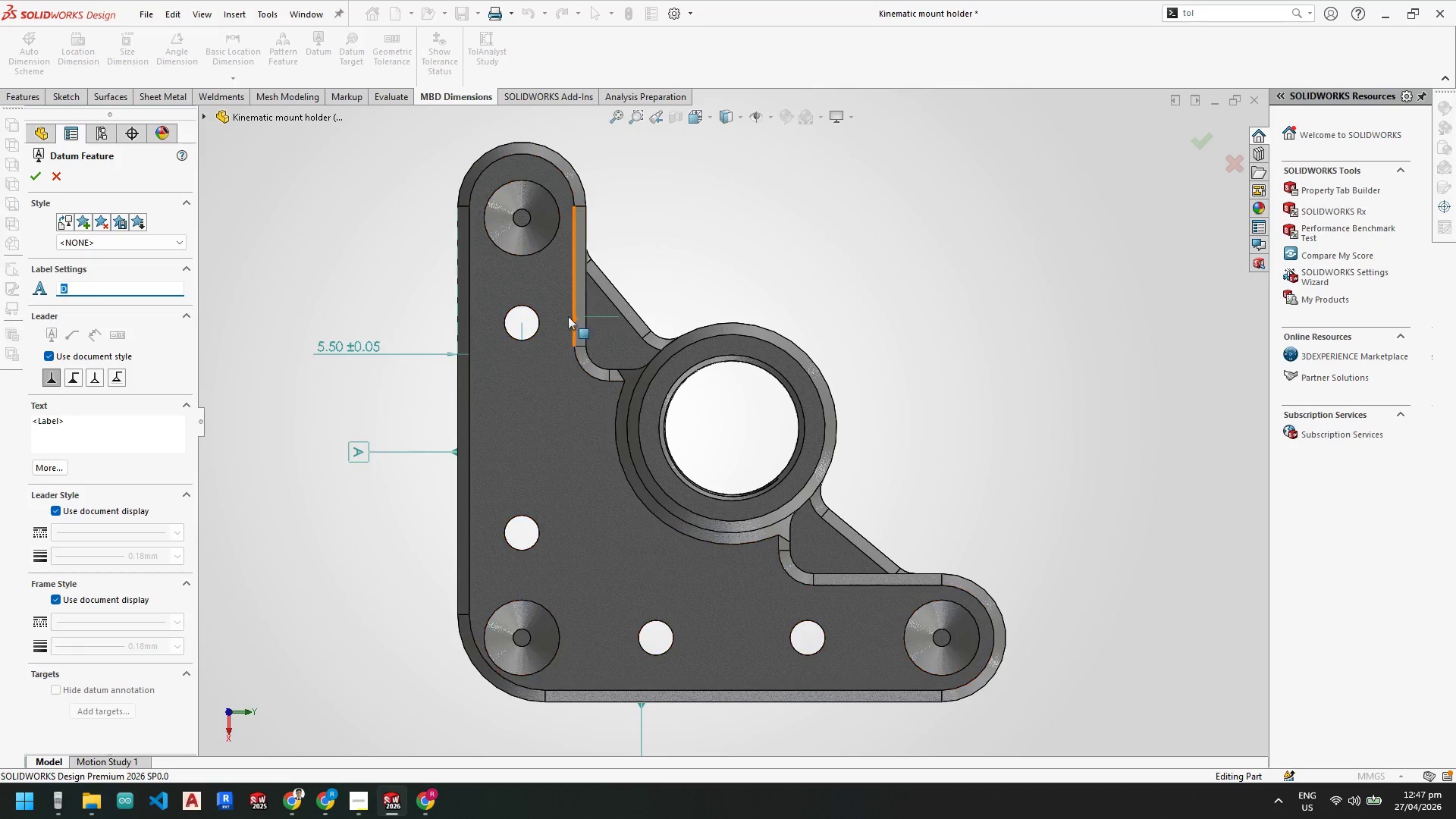 
mouse_move([510, 333])
 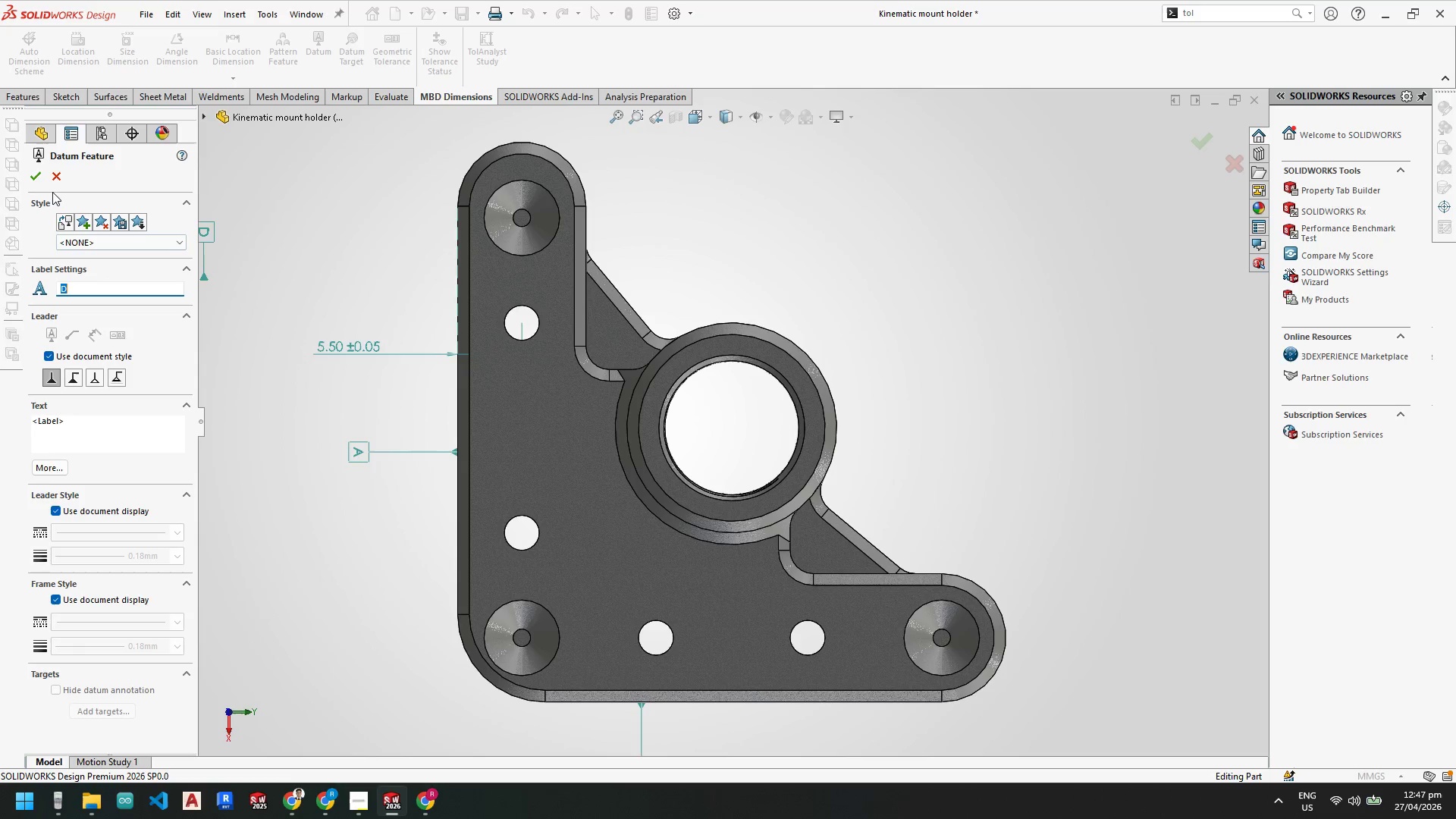 
left_click([56, 180])
 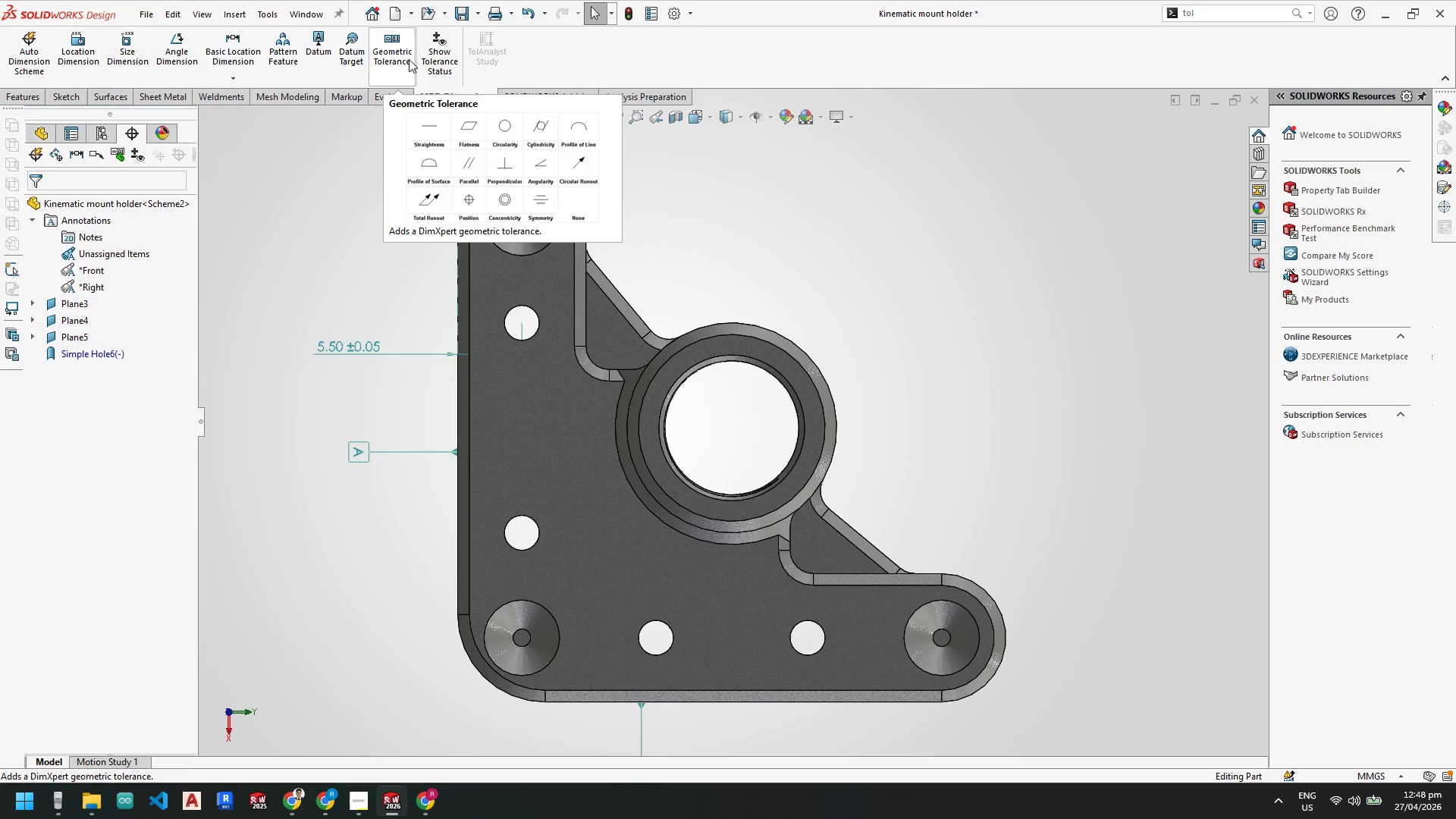 
wait(5.78)
 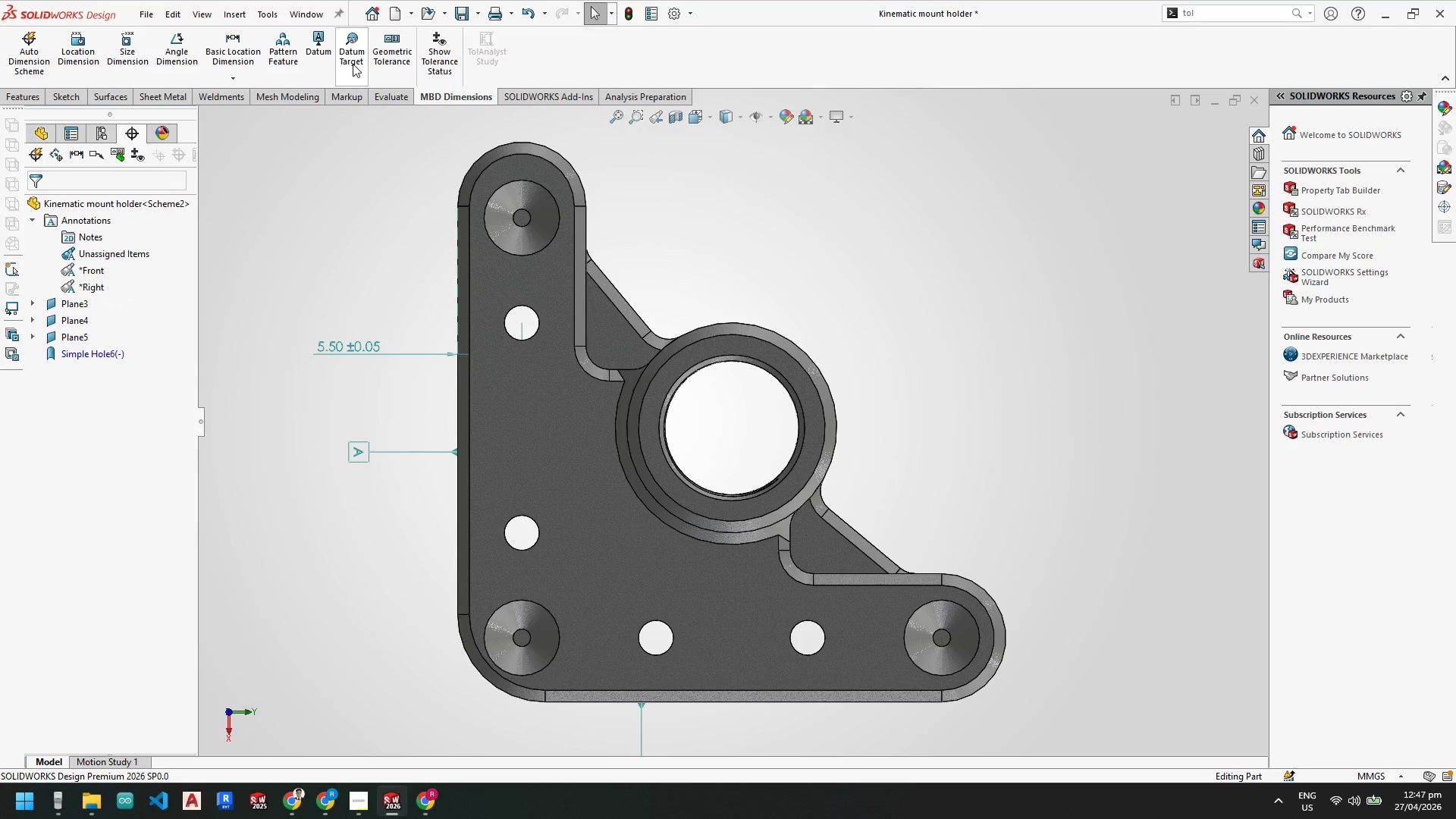 
left_click([409, 59])
 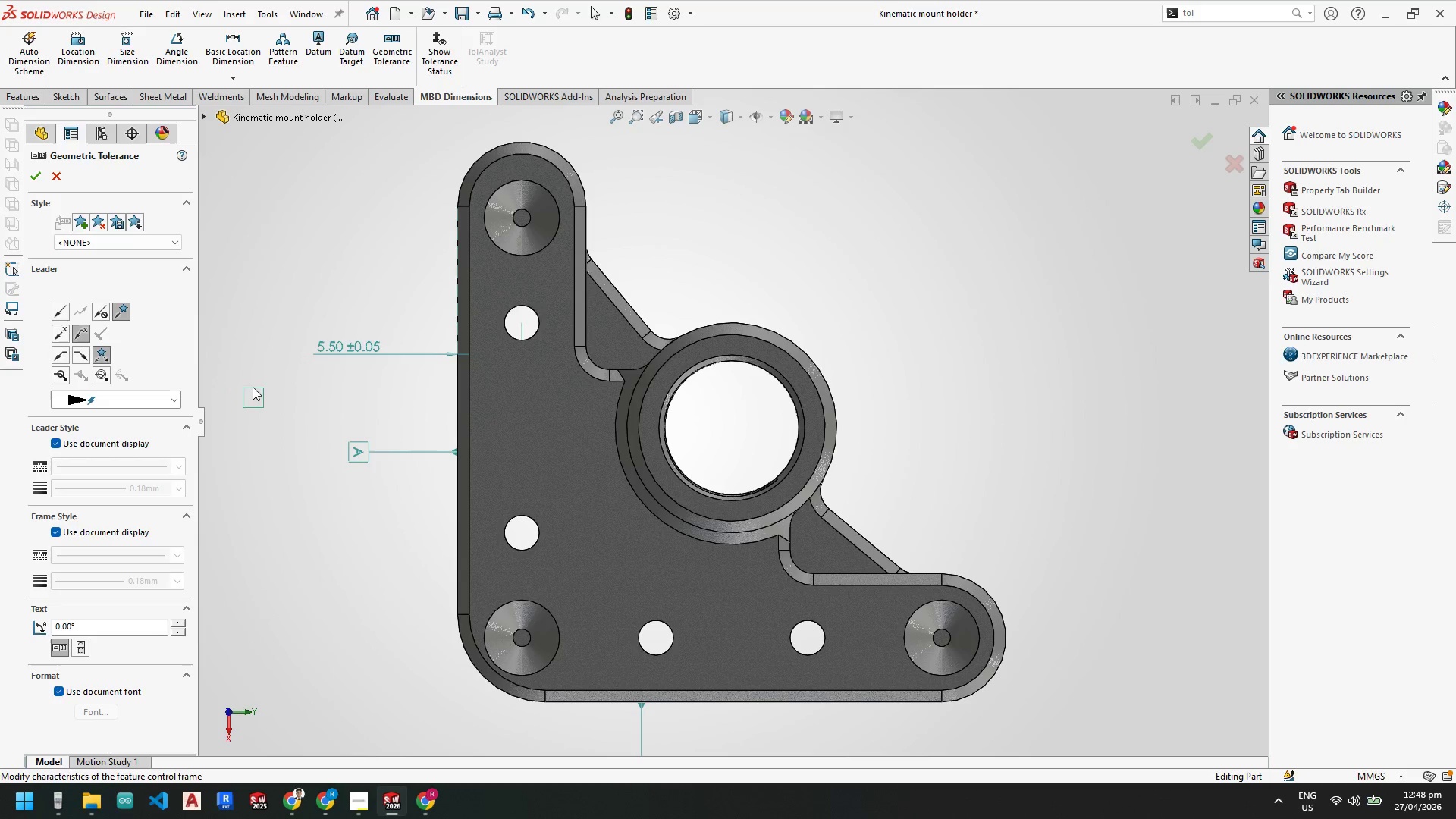 
left_click([499, 395])
 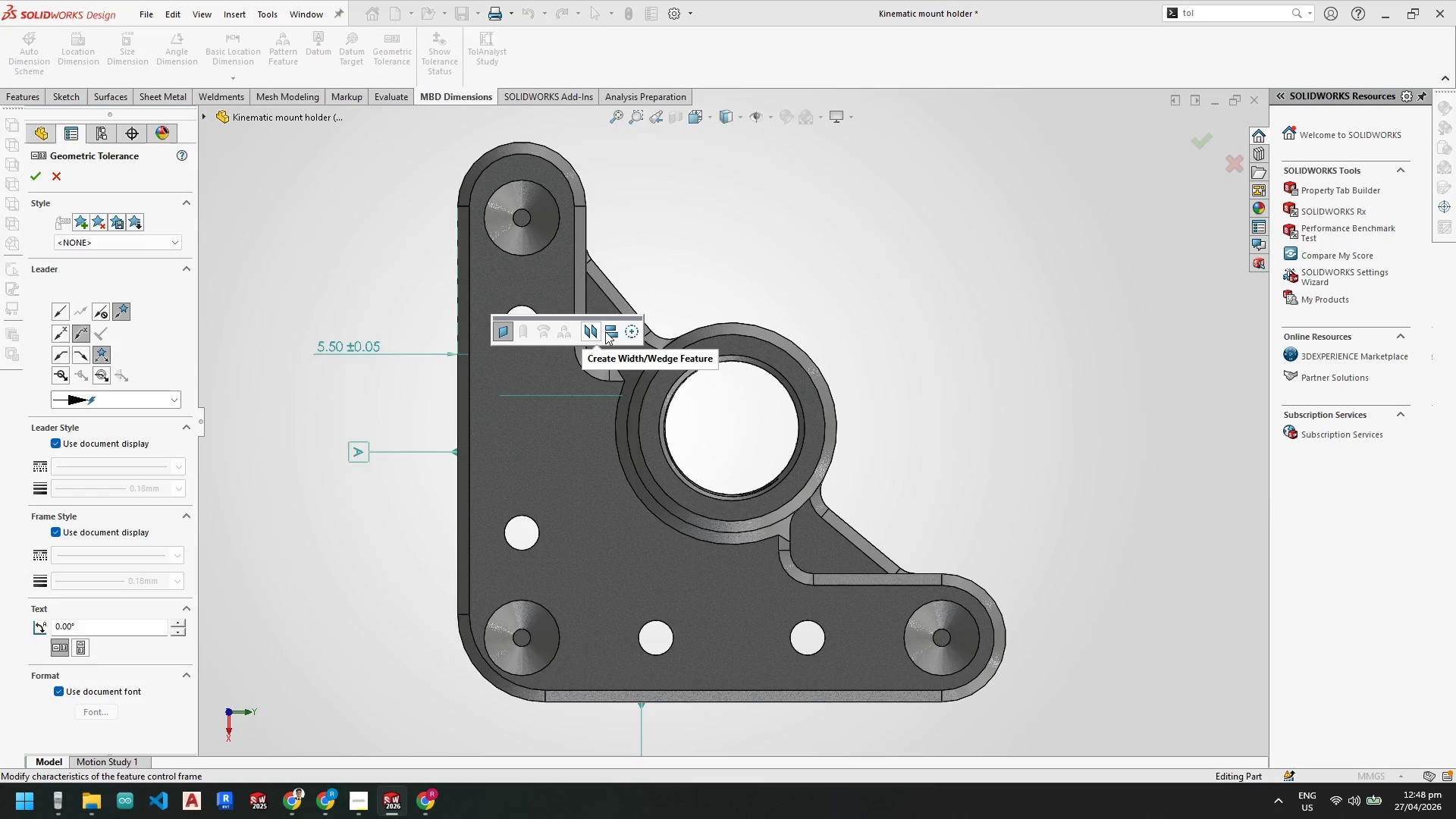 
wait(6.24)
 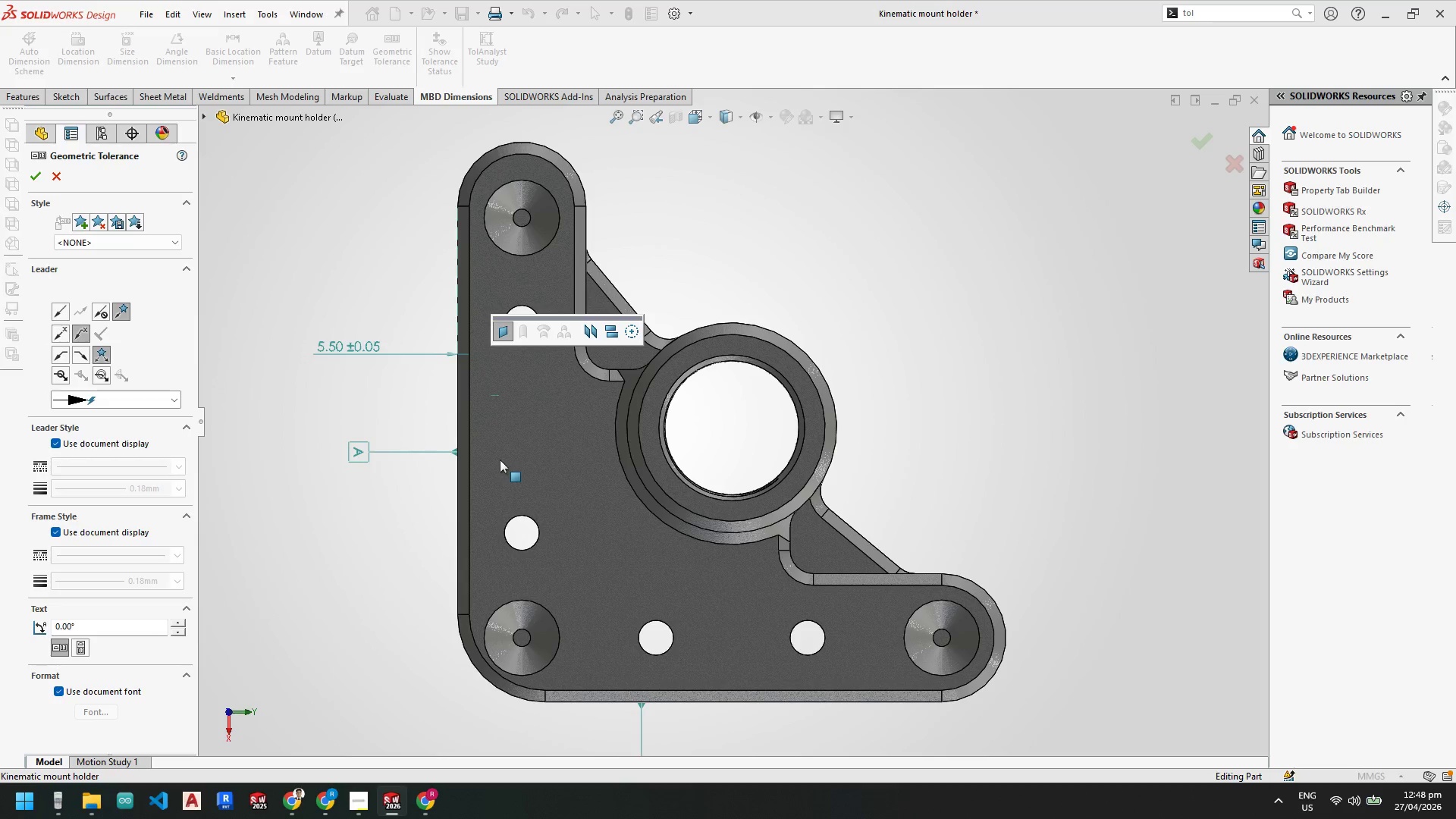 
key(Escape)
 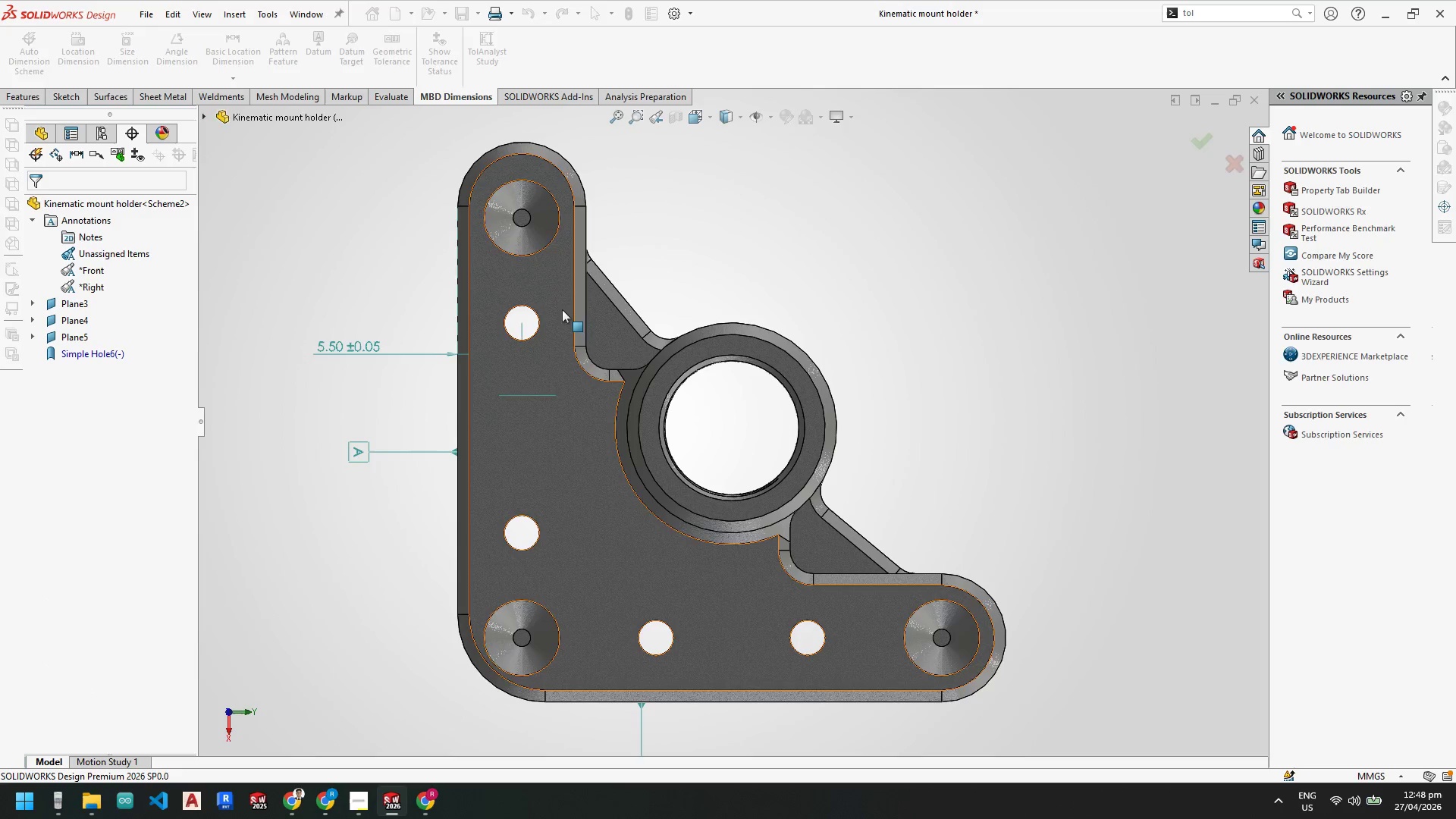 
key(Escape)
 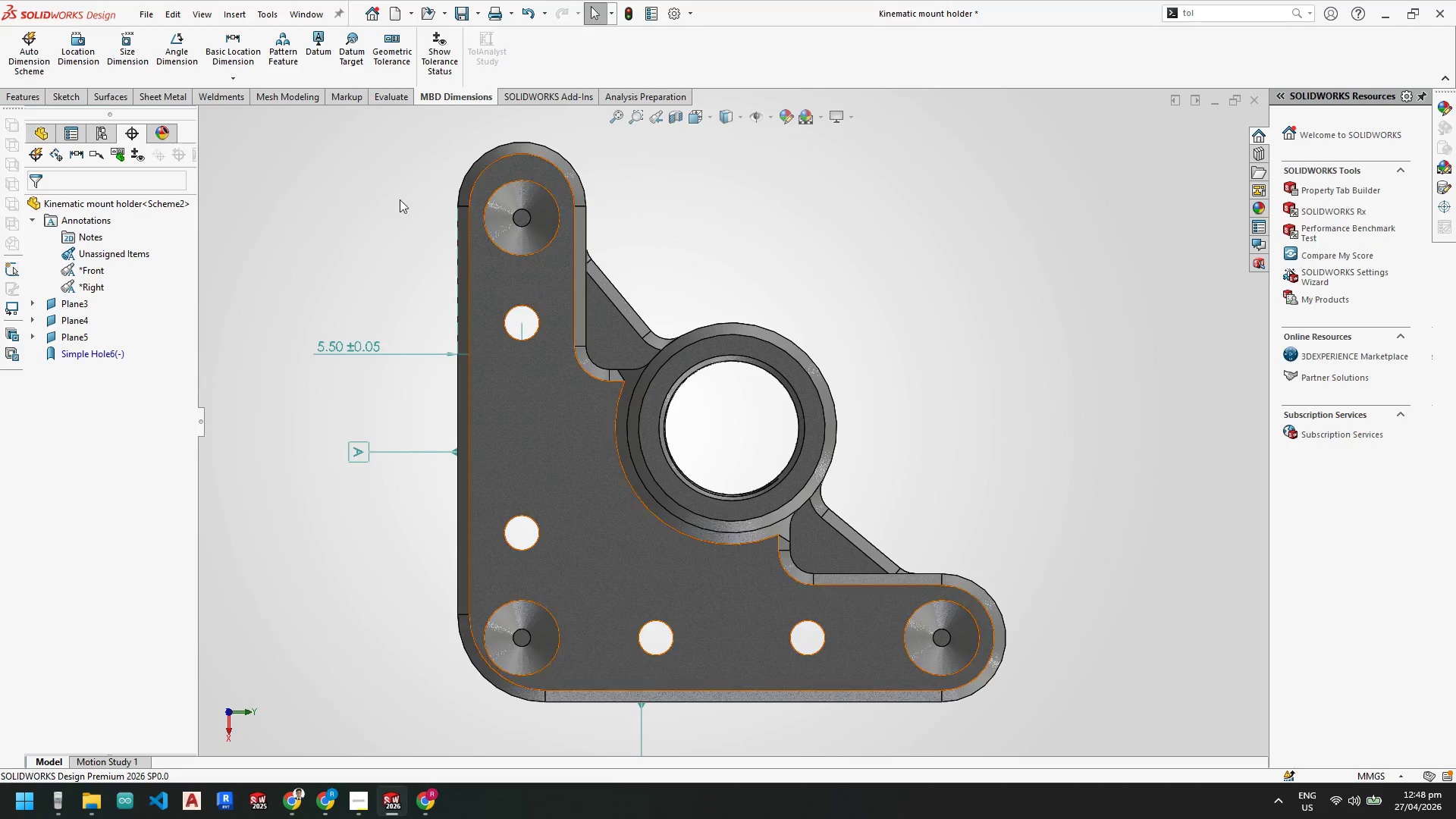 
key(Escape)
 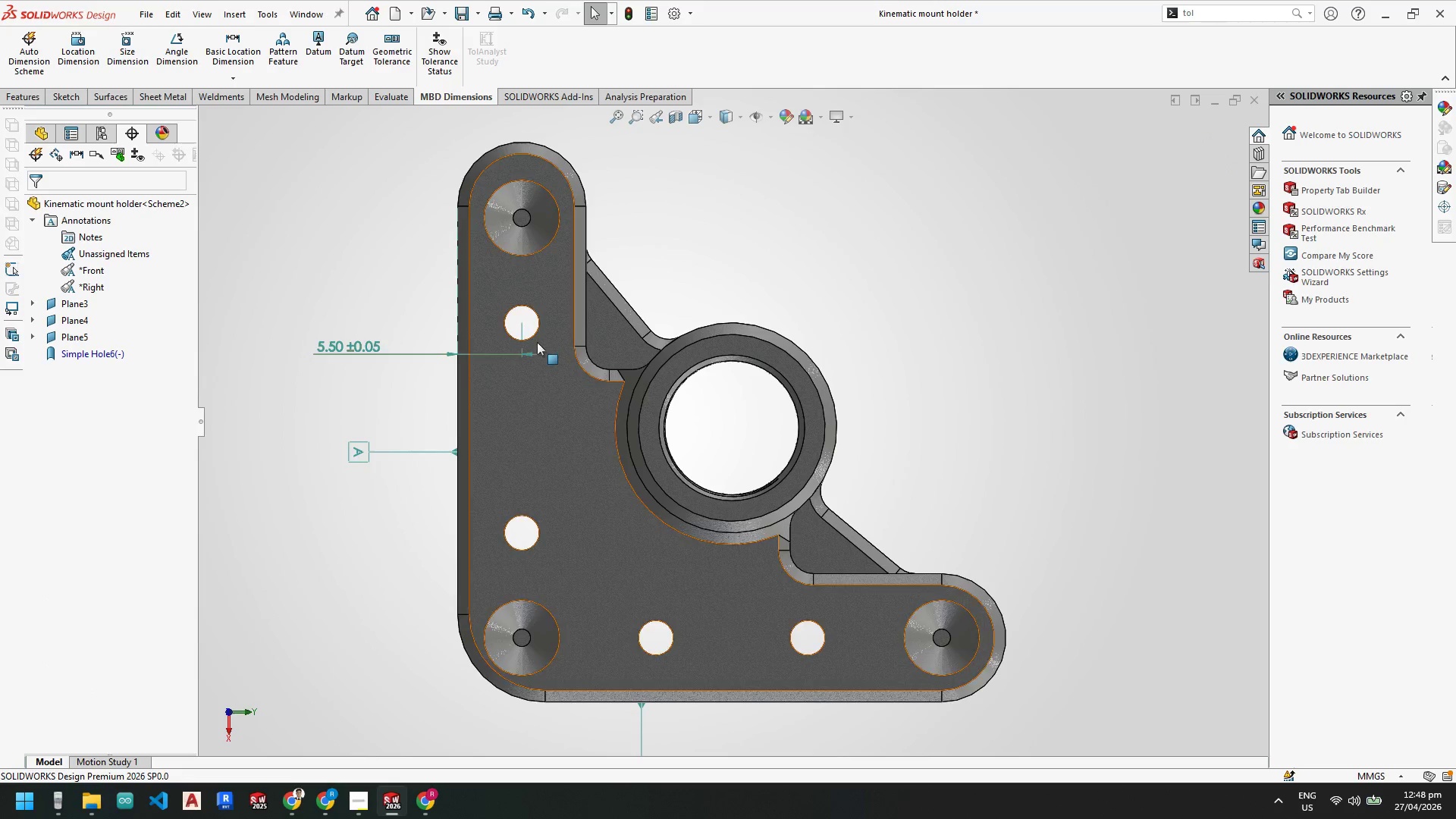 
left_click_drag(start_coordinate=[433, 351], to_coordinate=[435, 278])
 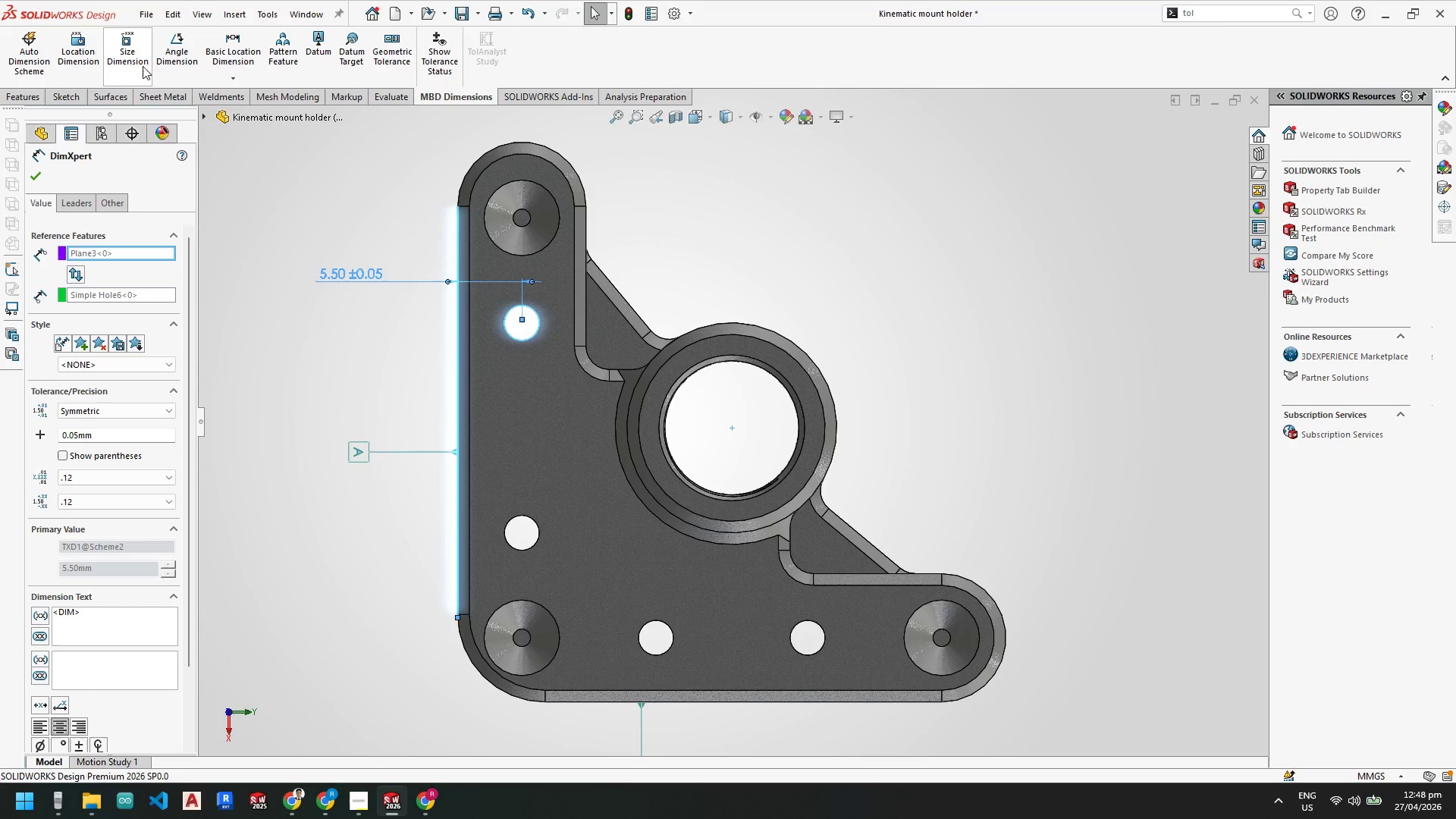 
left_click([74, 58])
 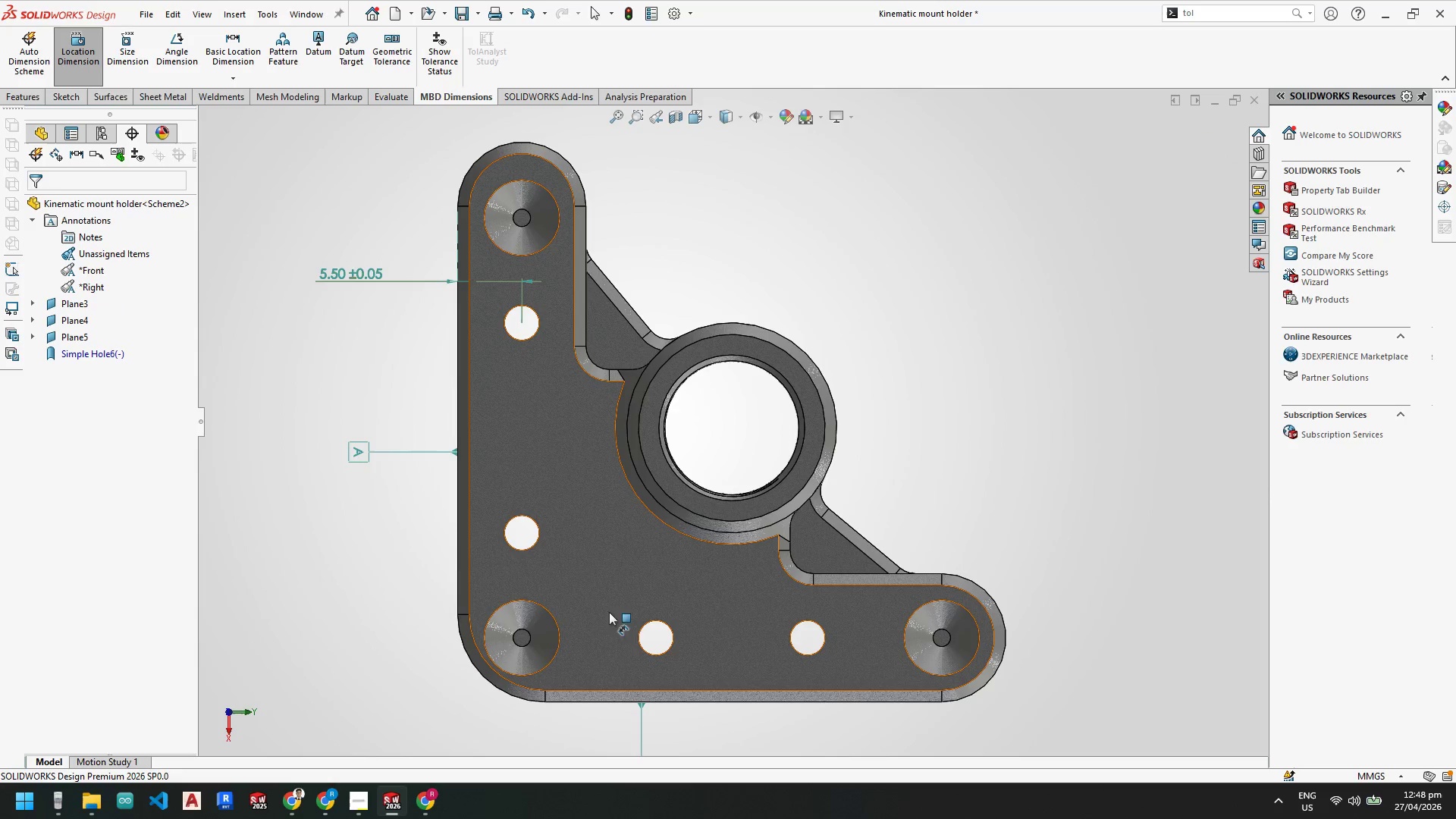 
scroll: coordinate [538, 577], scroll_direction: down, amount: 3.0
 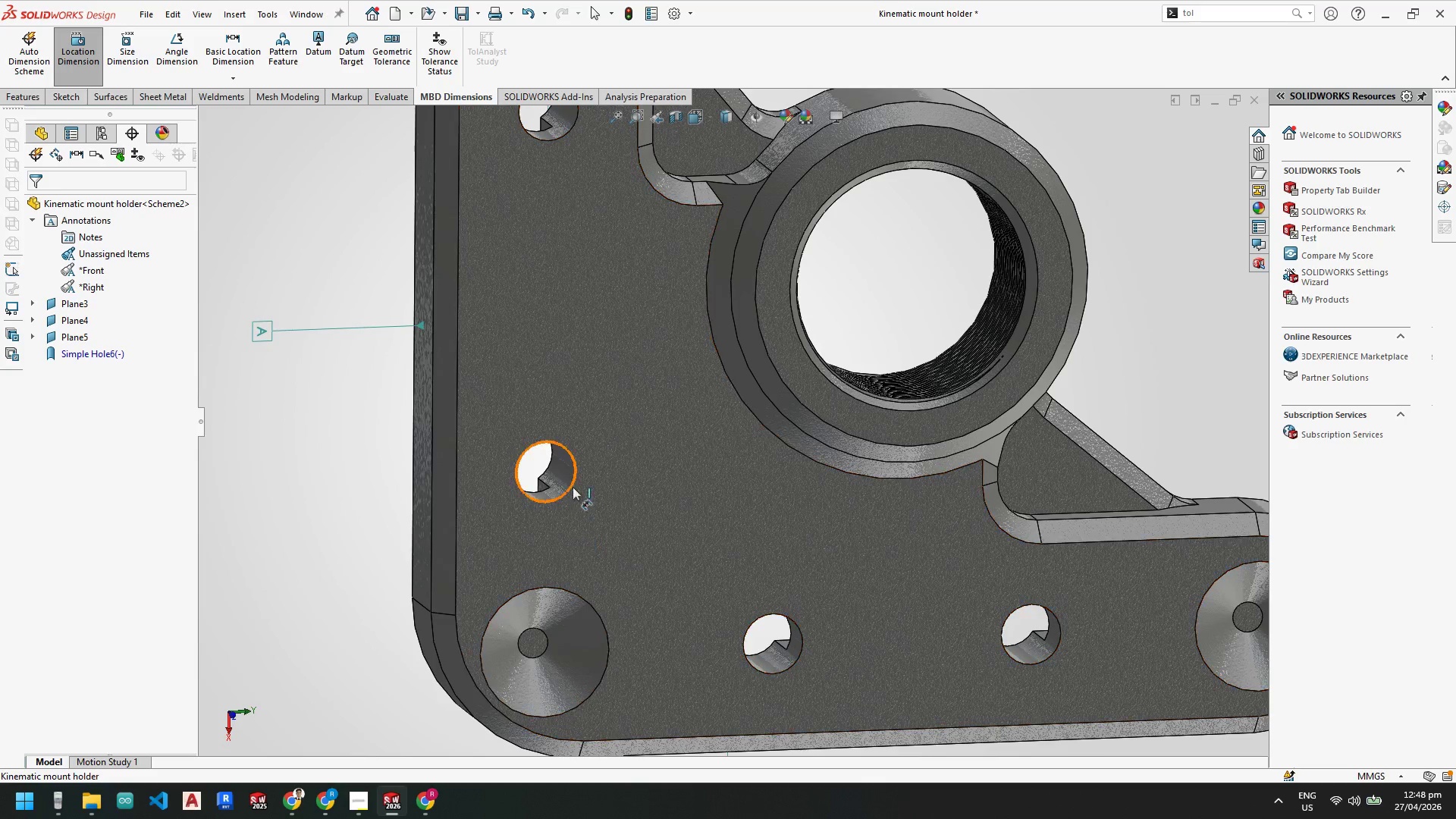 
left_click([566, 473])
 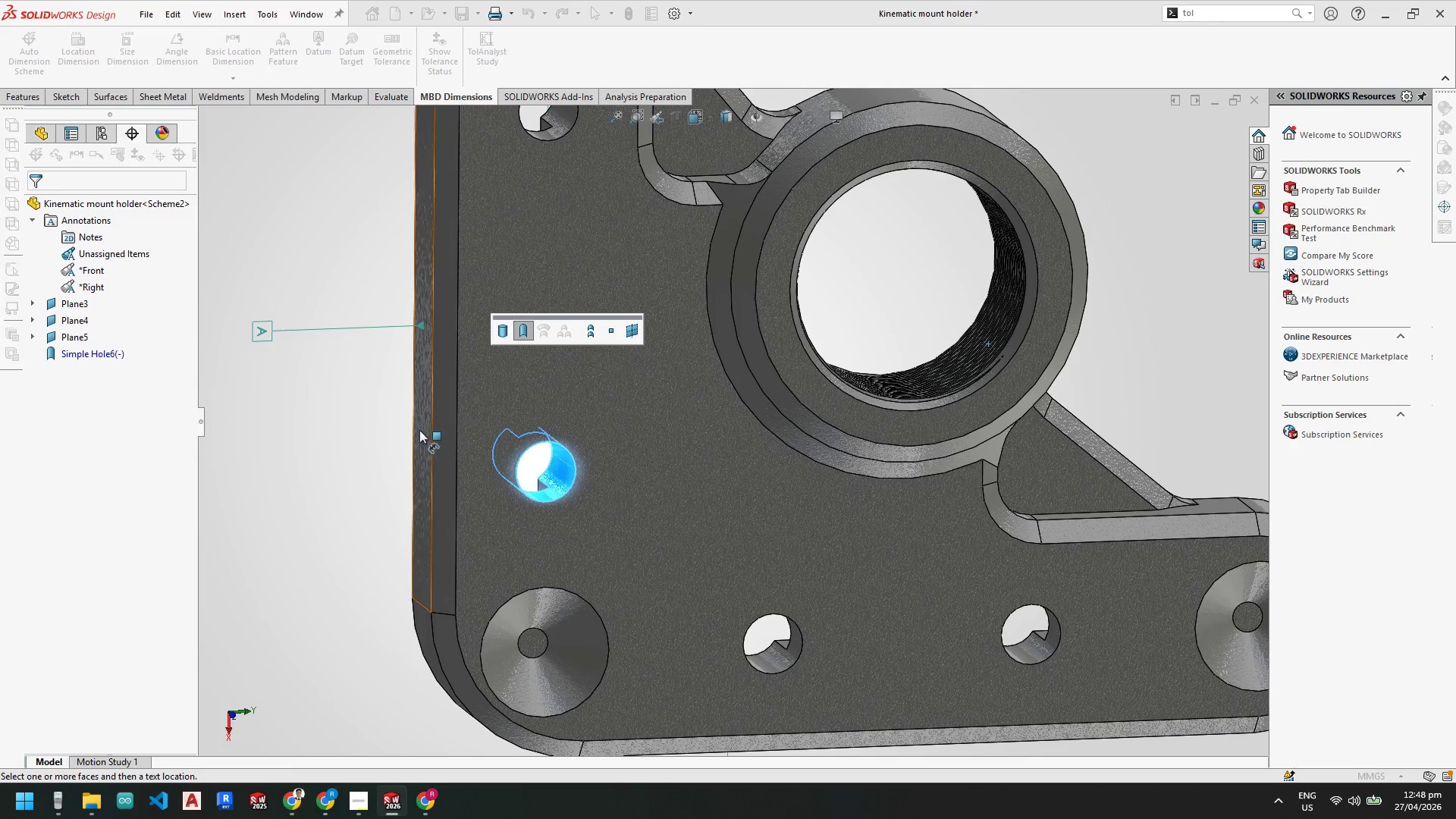 
left_click([419, 430])
 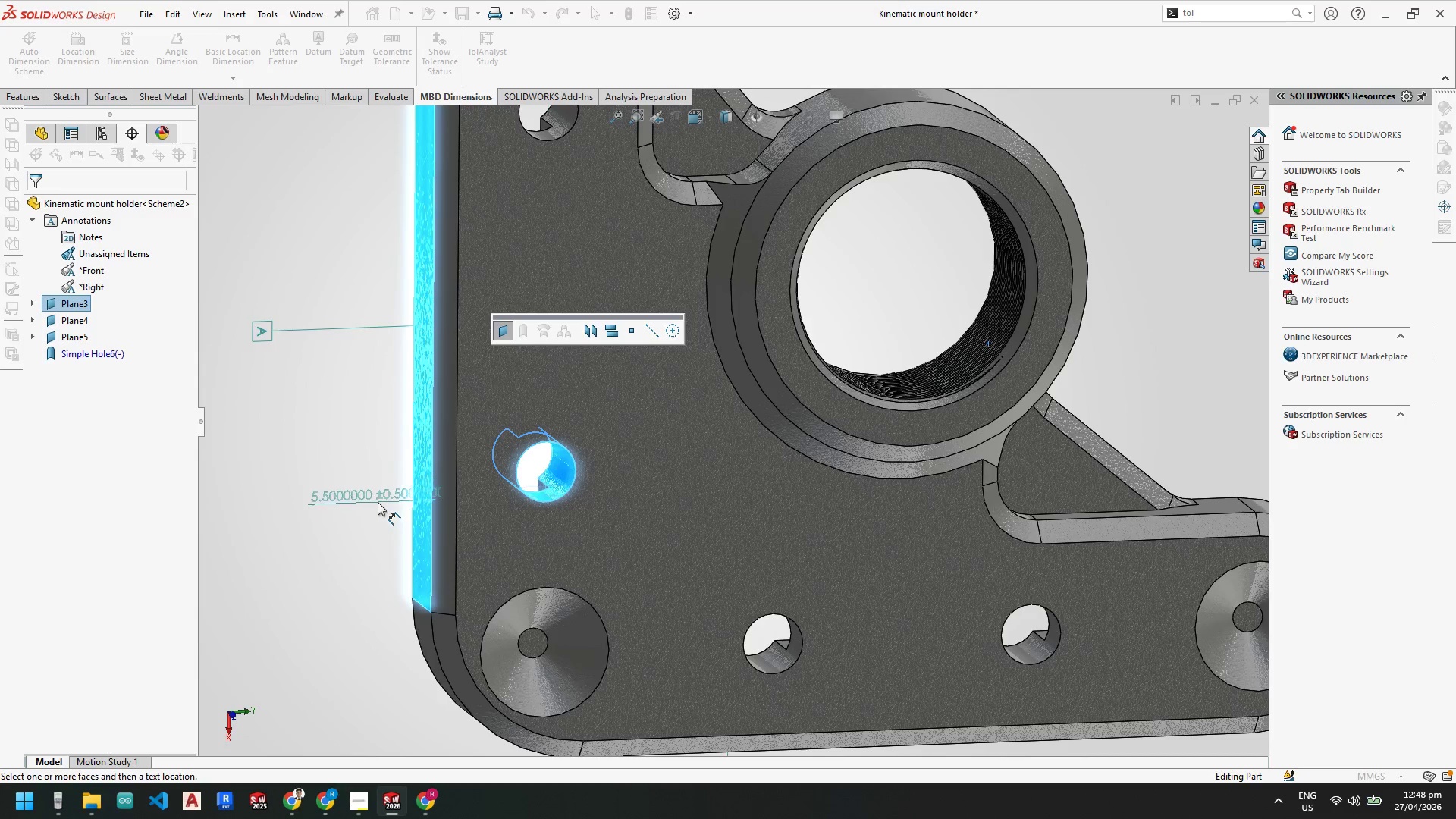 
scroll: coordinate [378, 502], scroll_direction: up, amount: 3.0
 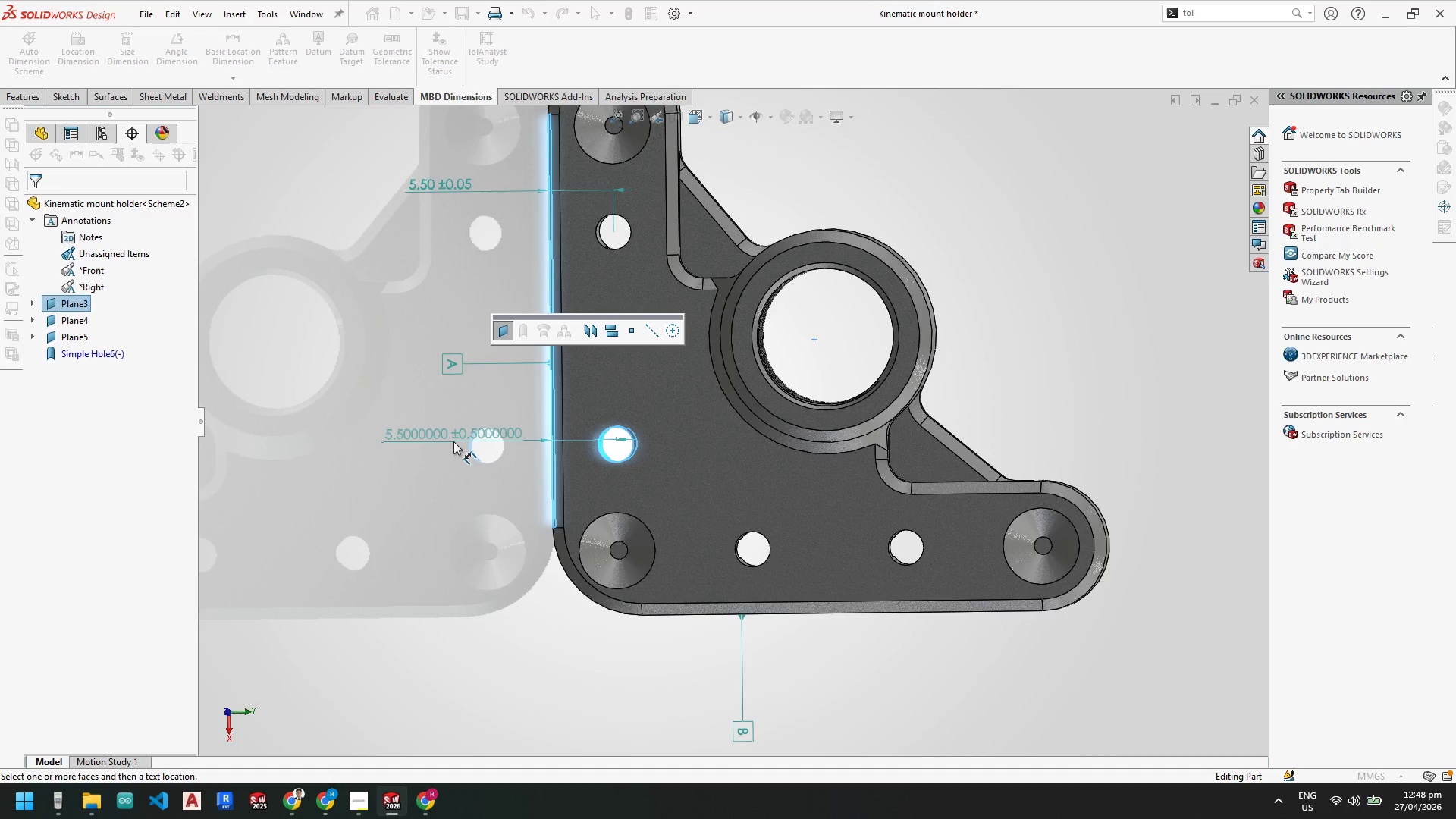 
left_click([456, 441])
 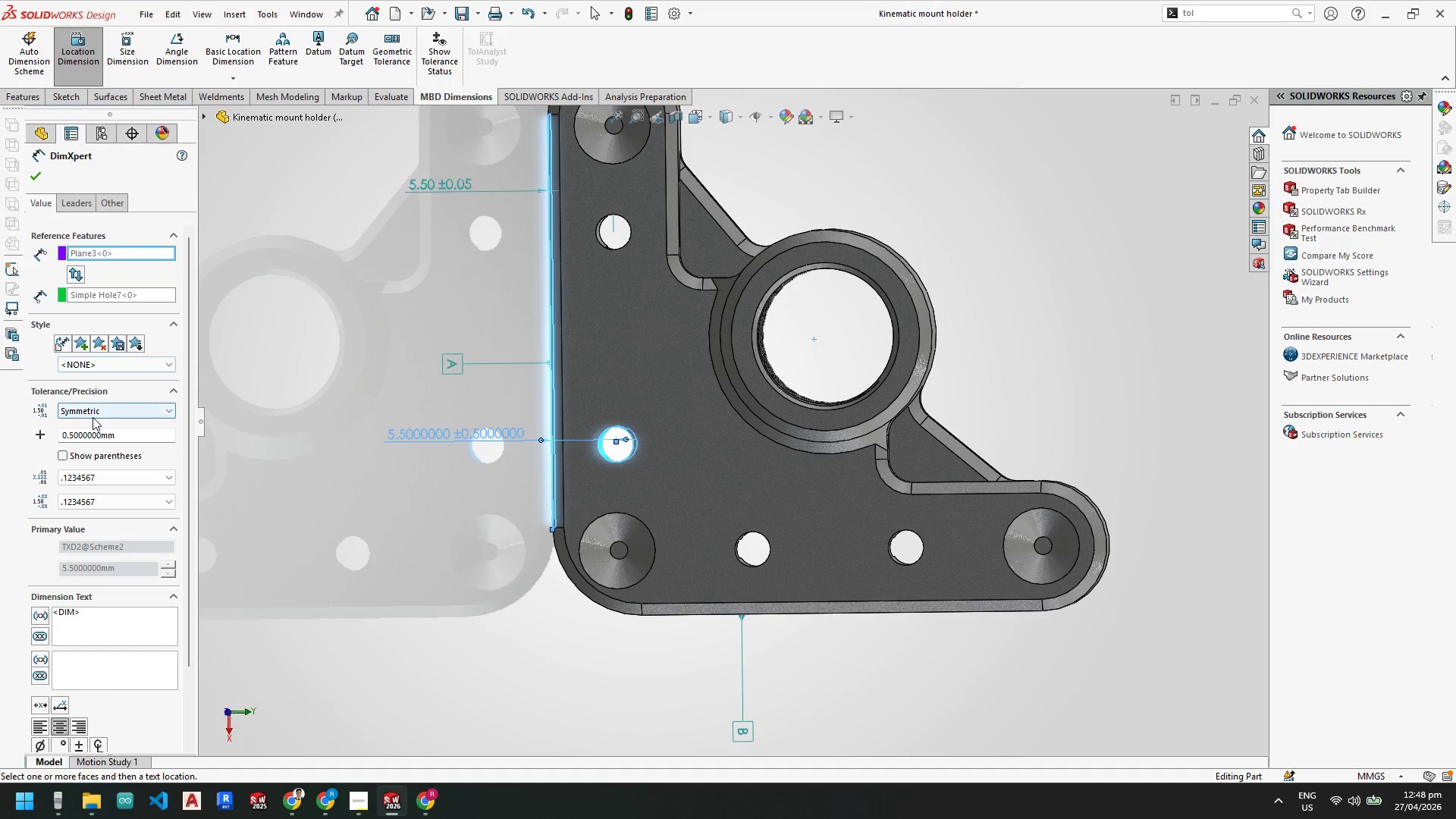 
left_click([91, 431])
 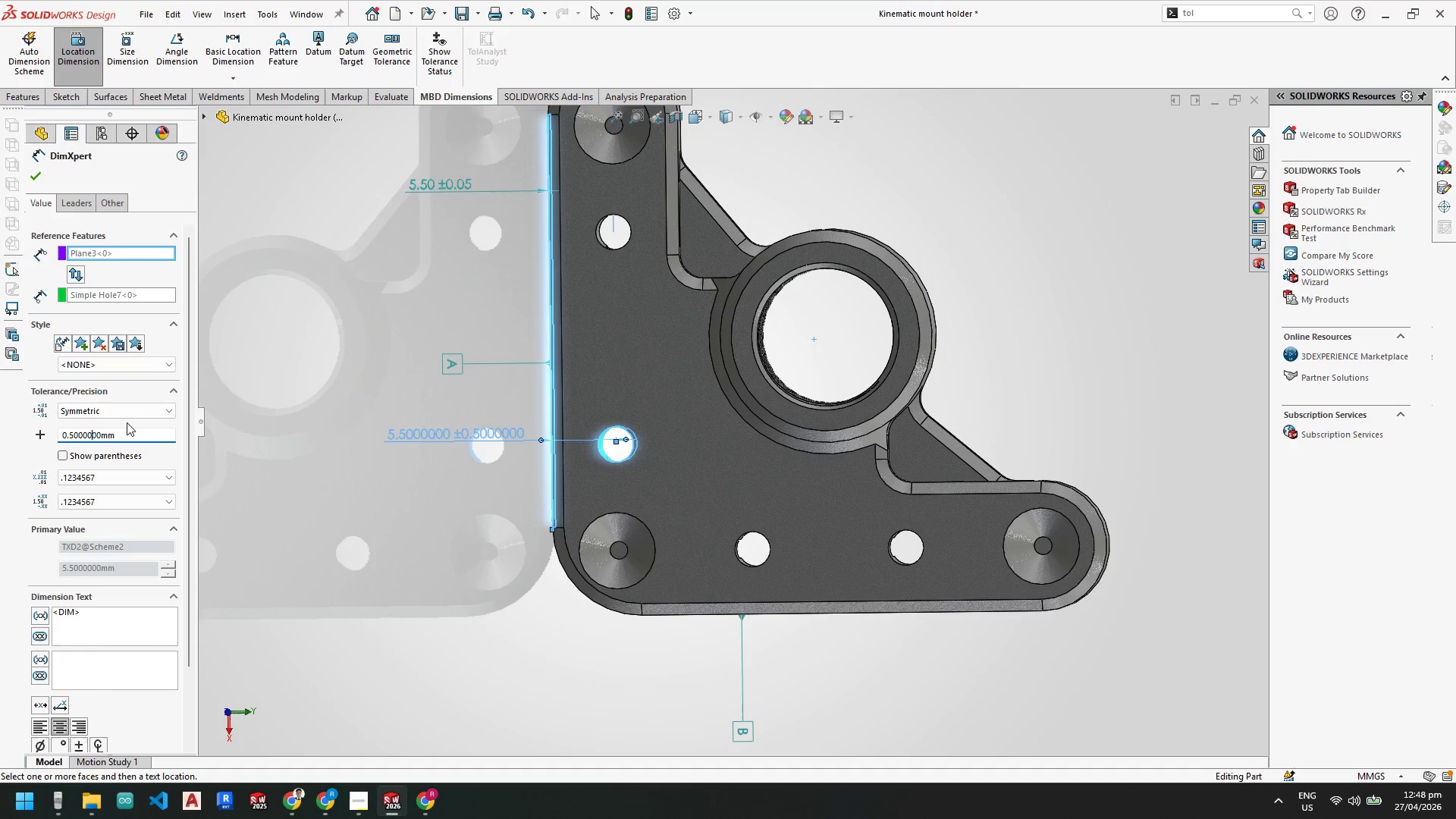 
left_click([141, 408])
 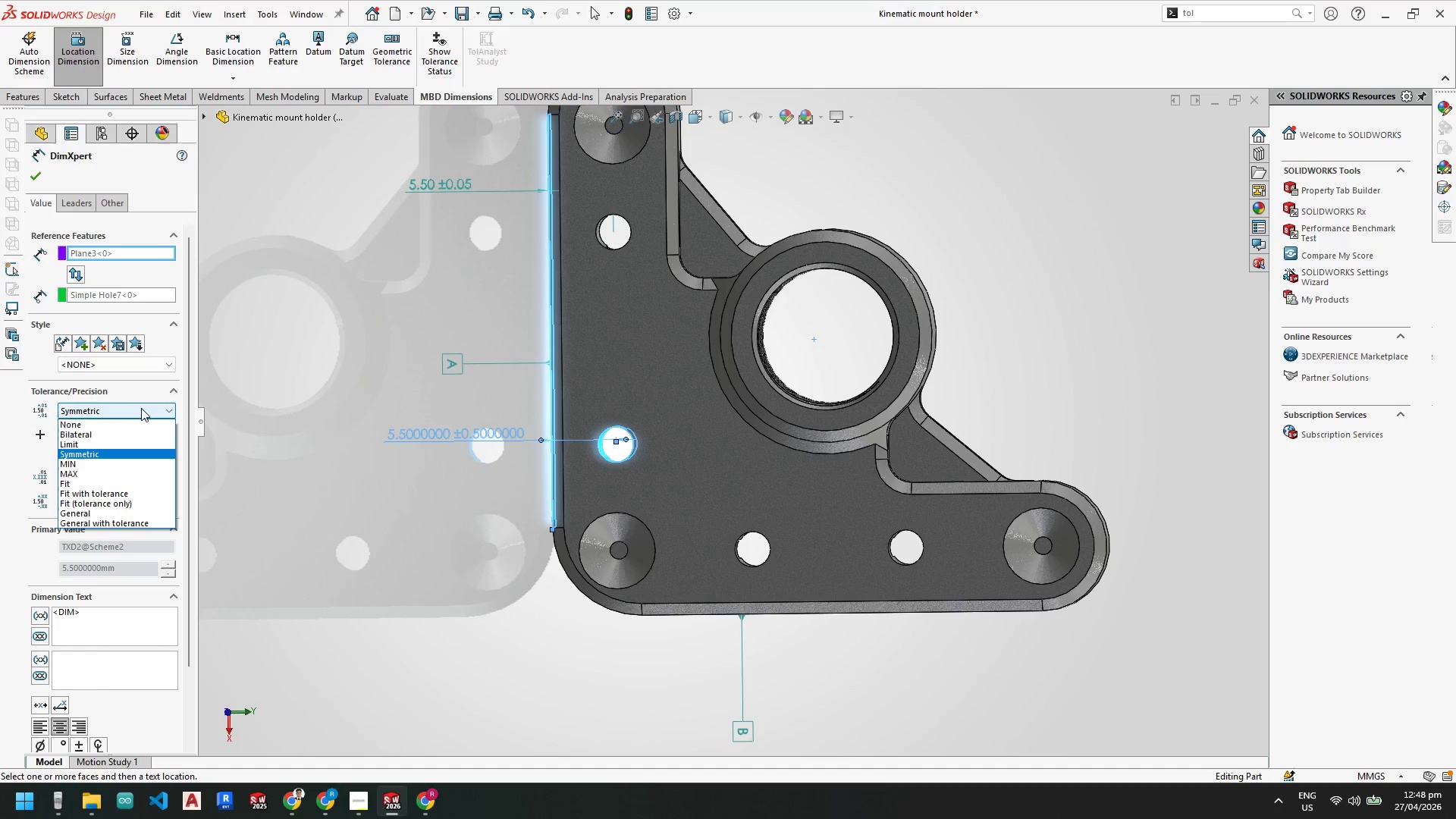 
left_click([141, 406])
 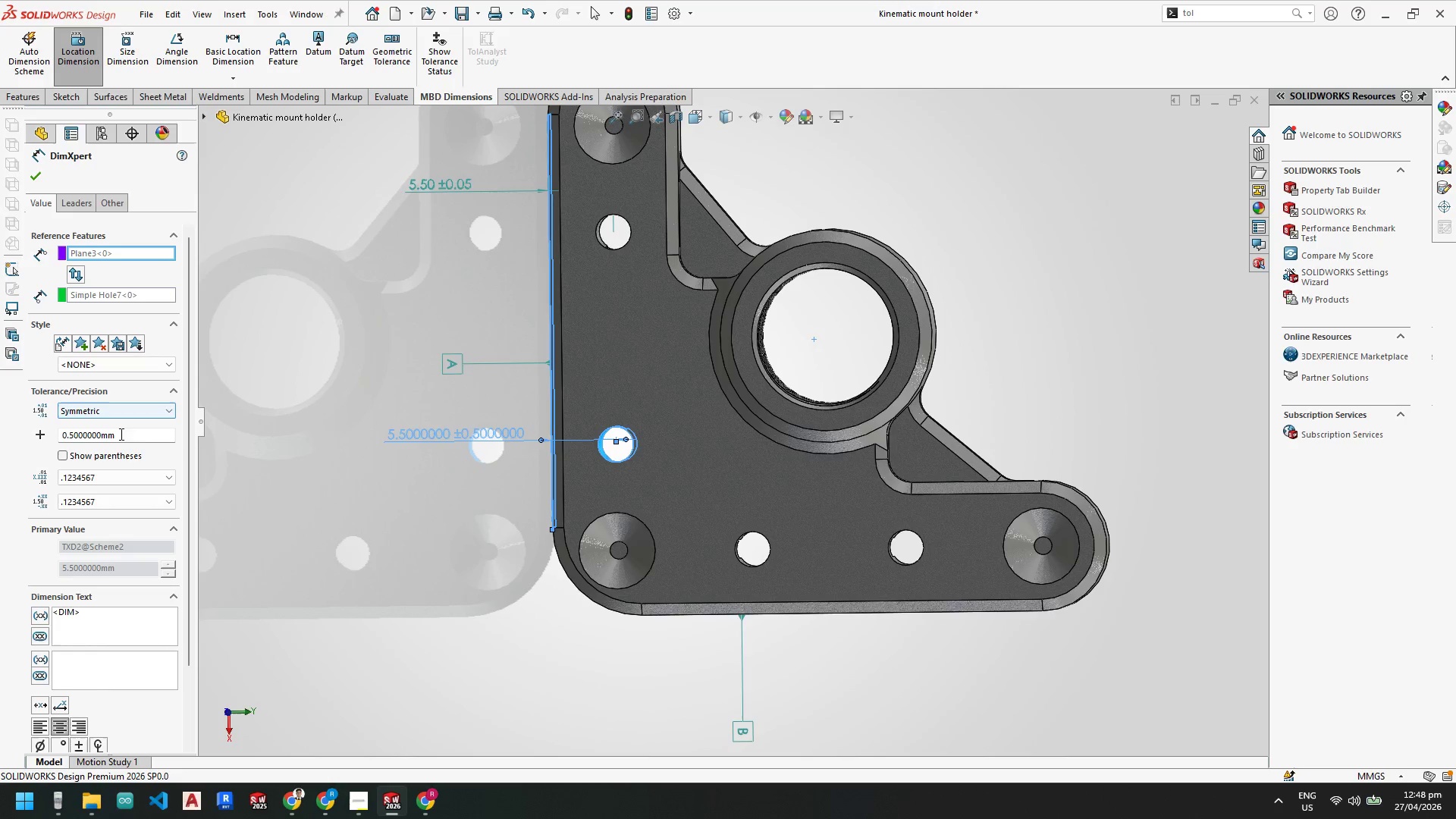 
left_click_drag(start_coordinate=[140, 431], to_coordinate=[0, 429])
 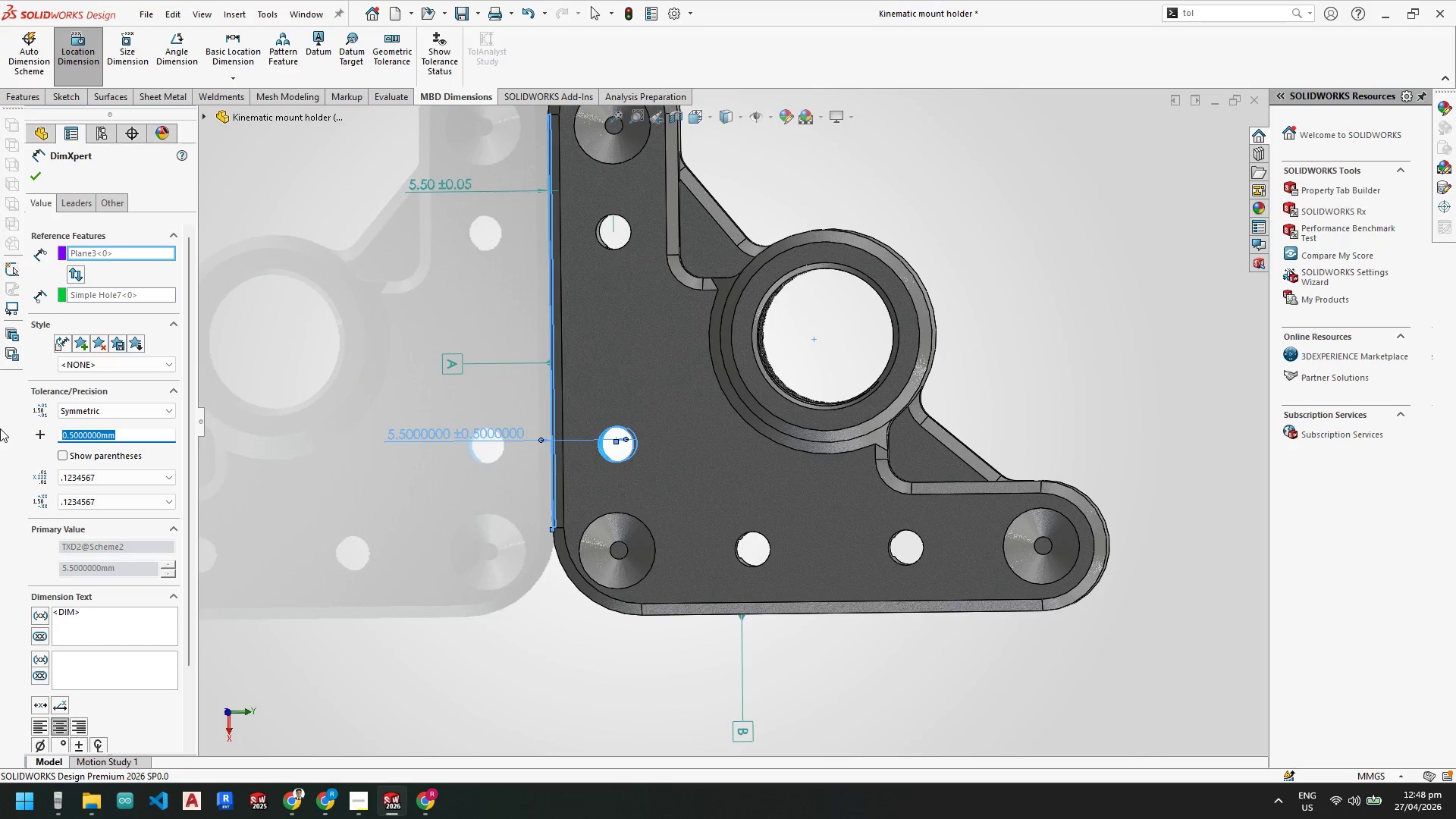 
key(Numpad0)
 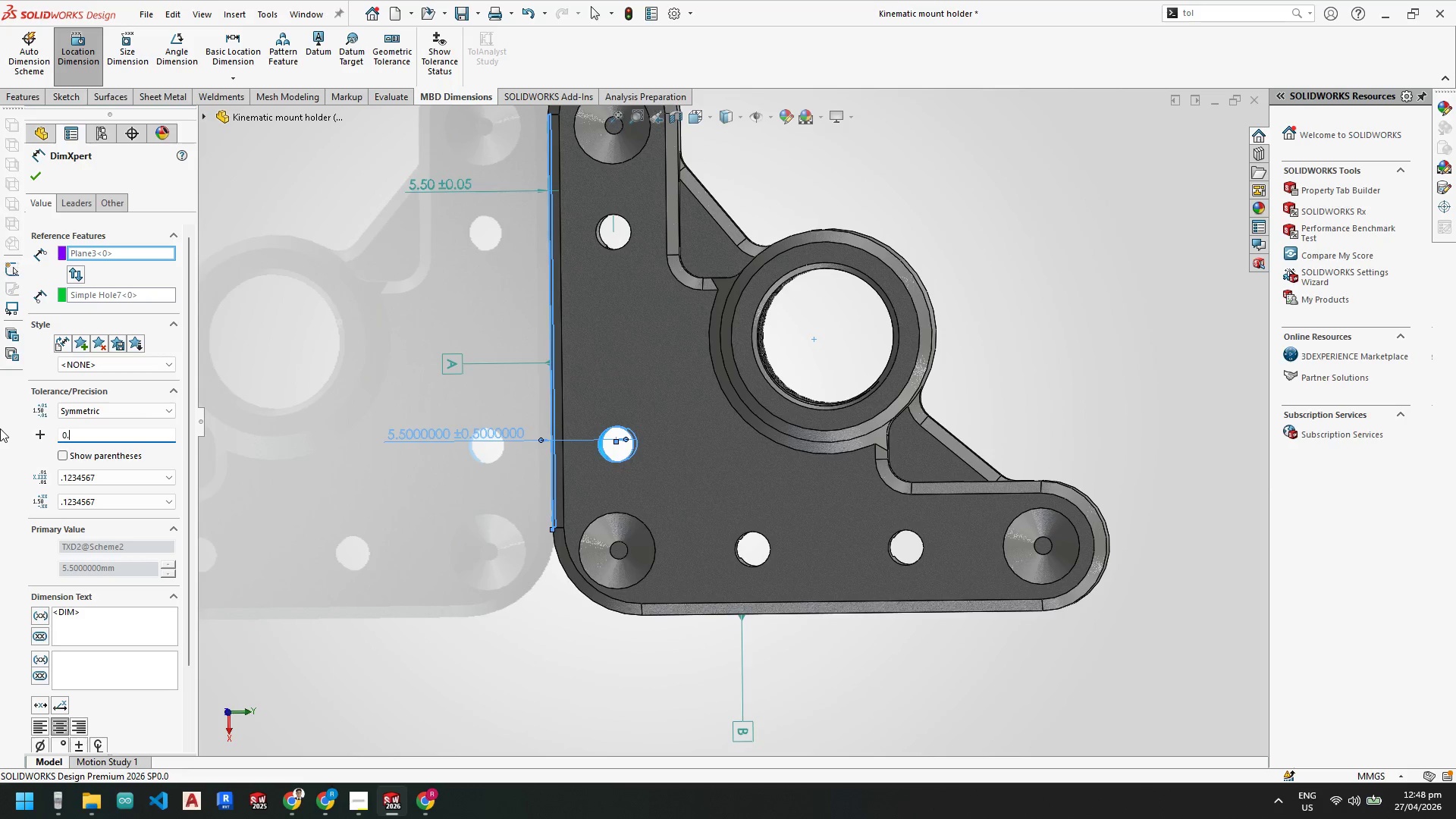 
key(NumpadDecimal)
 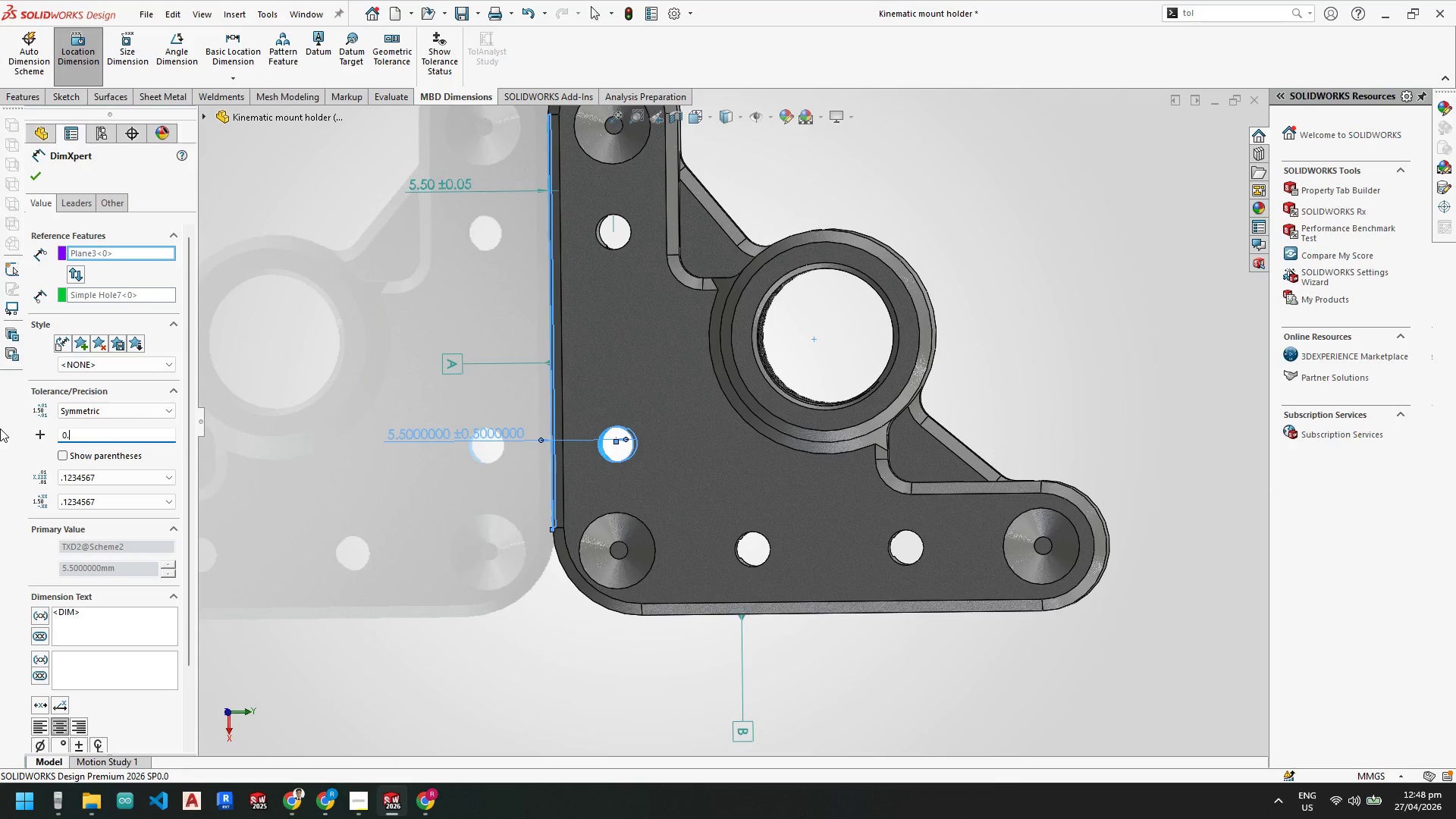 
wait(10.58)
 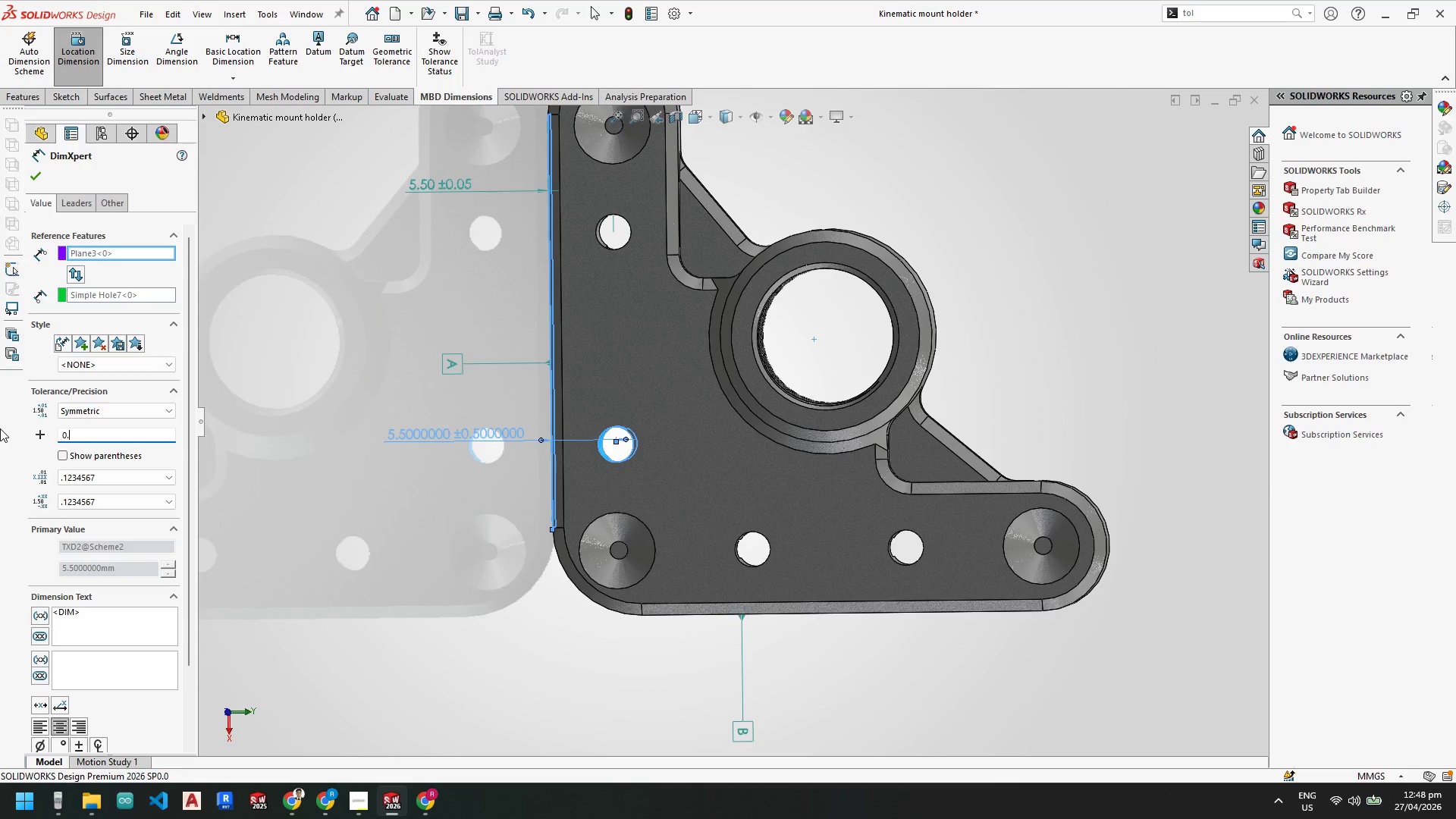 
left_click([426, 805])